 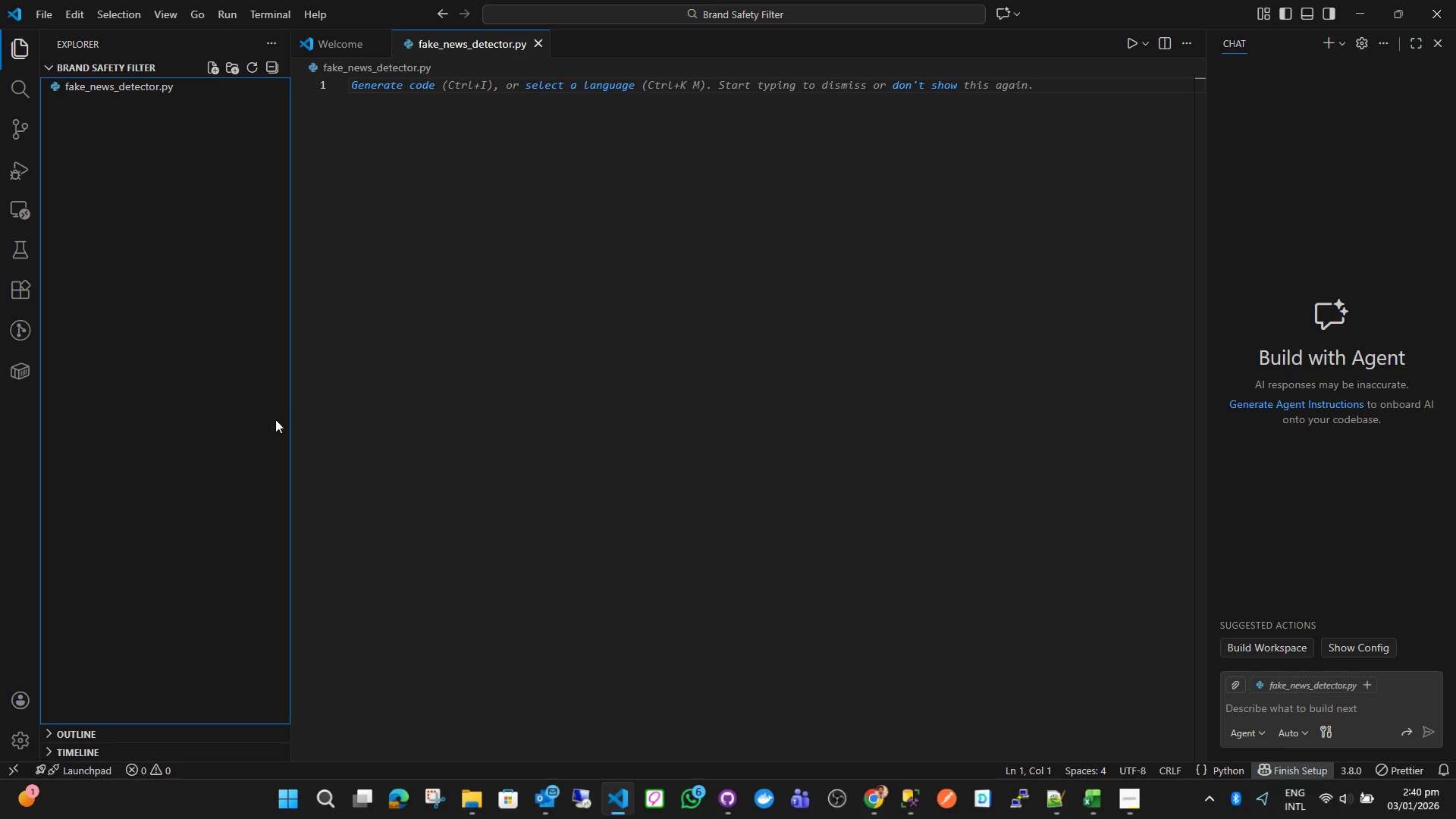 
left_click([214, 73])
 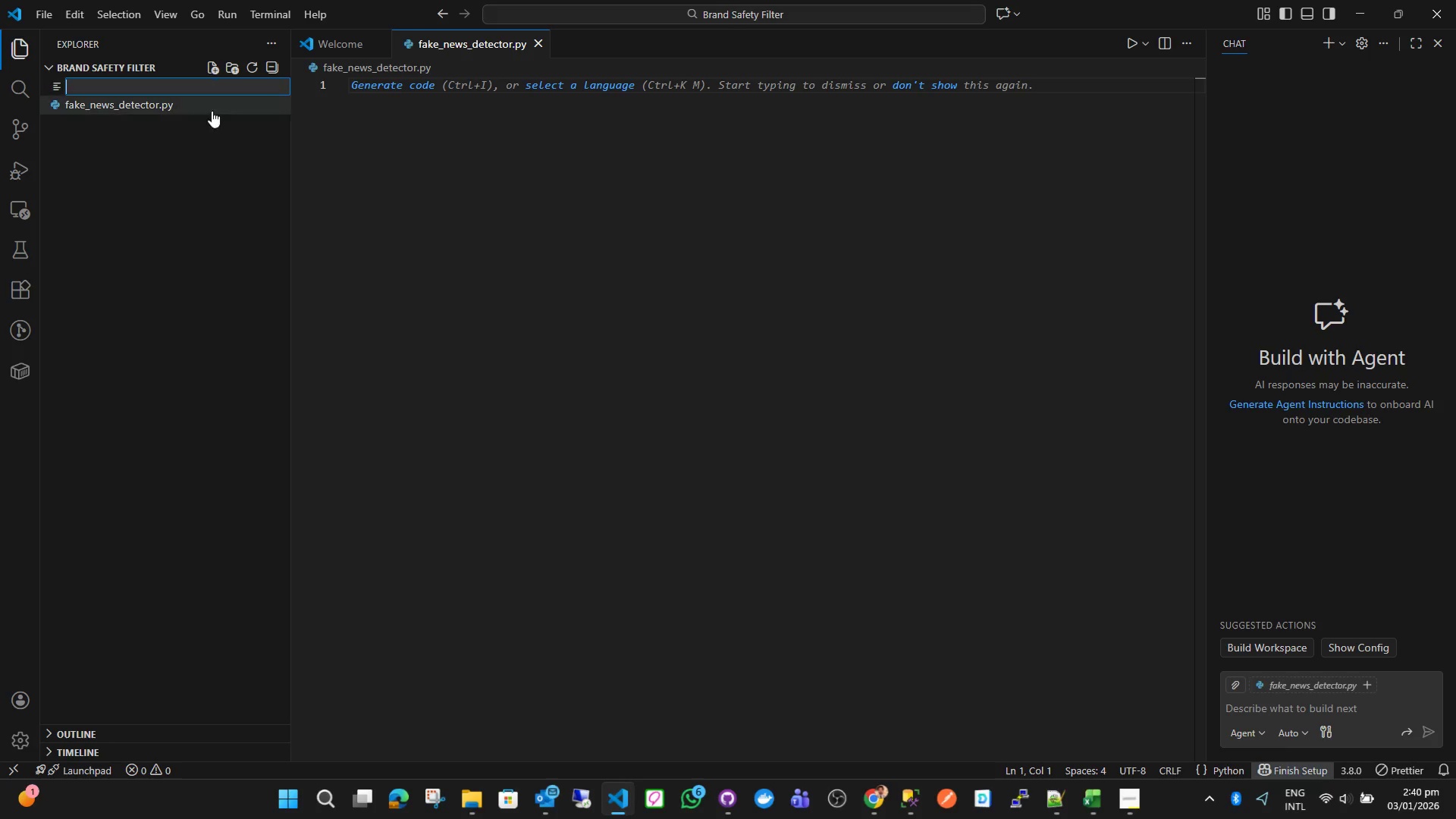 
type(README.md)
 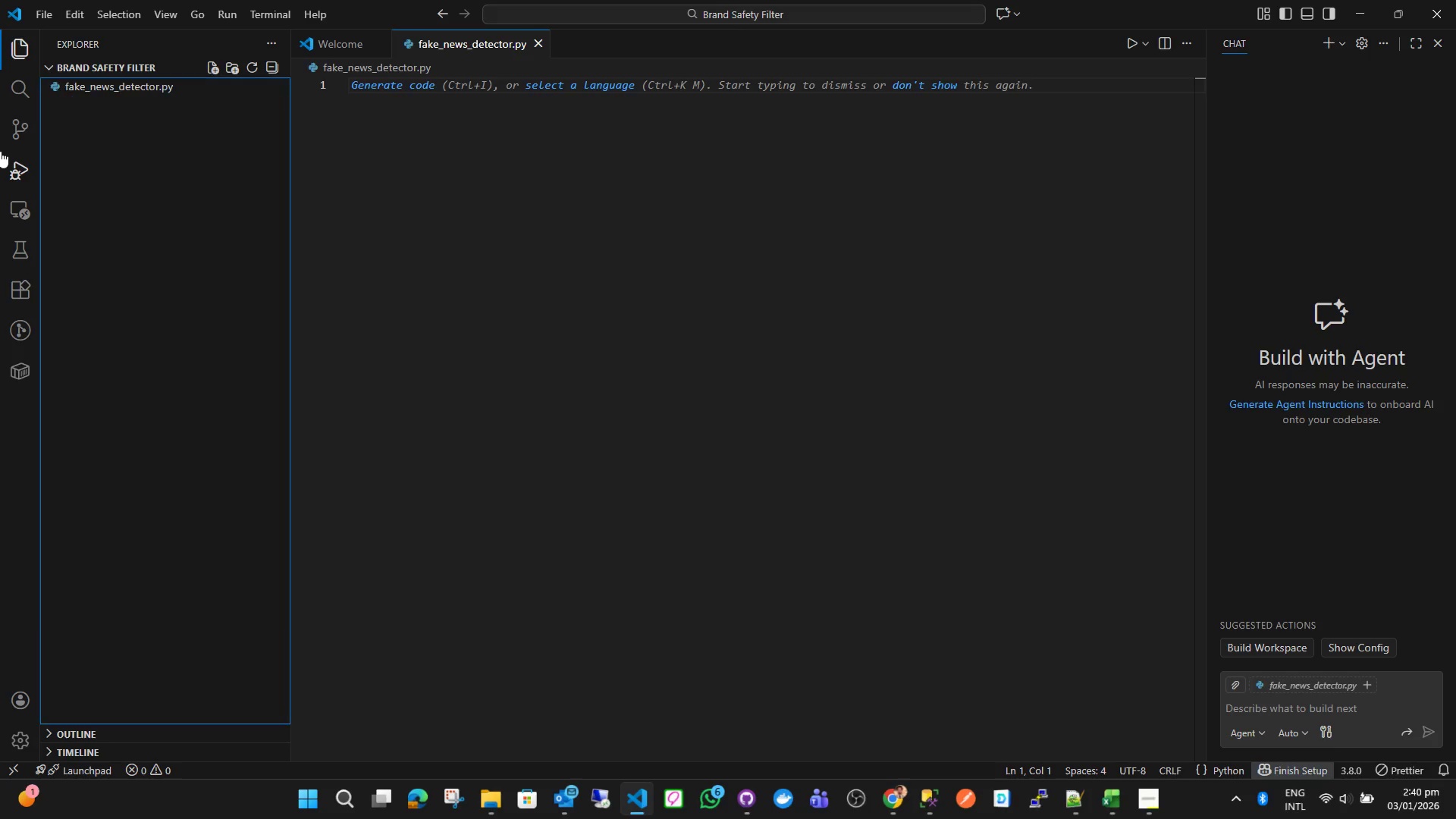 
key(Enter)
 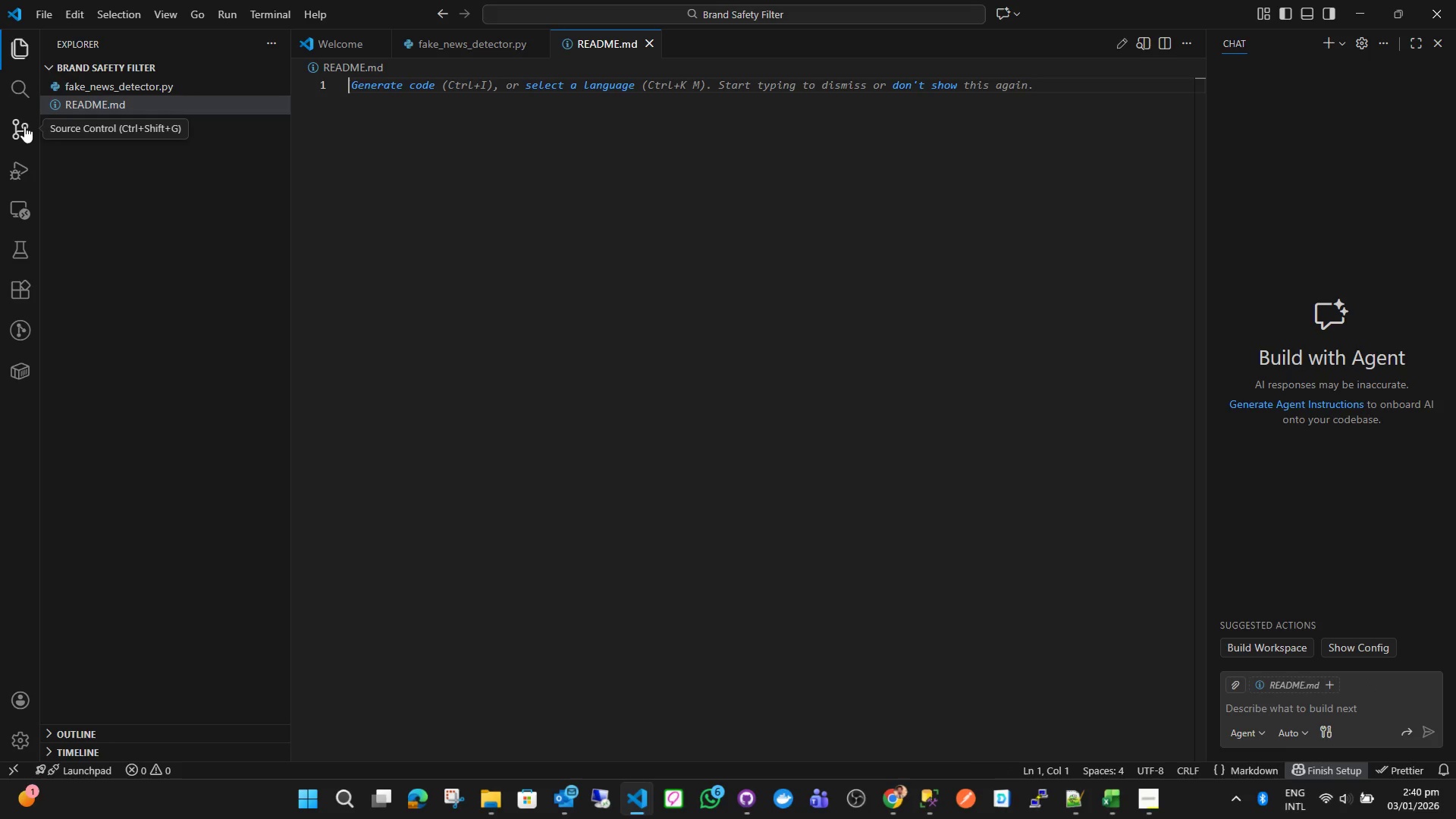 
wait(9.22)
 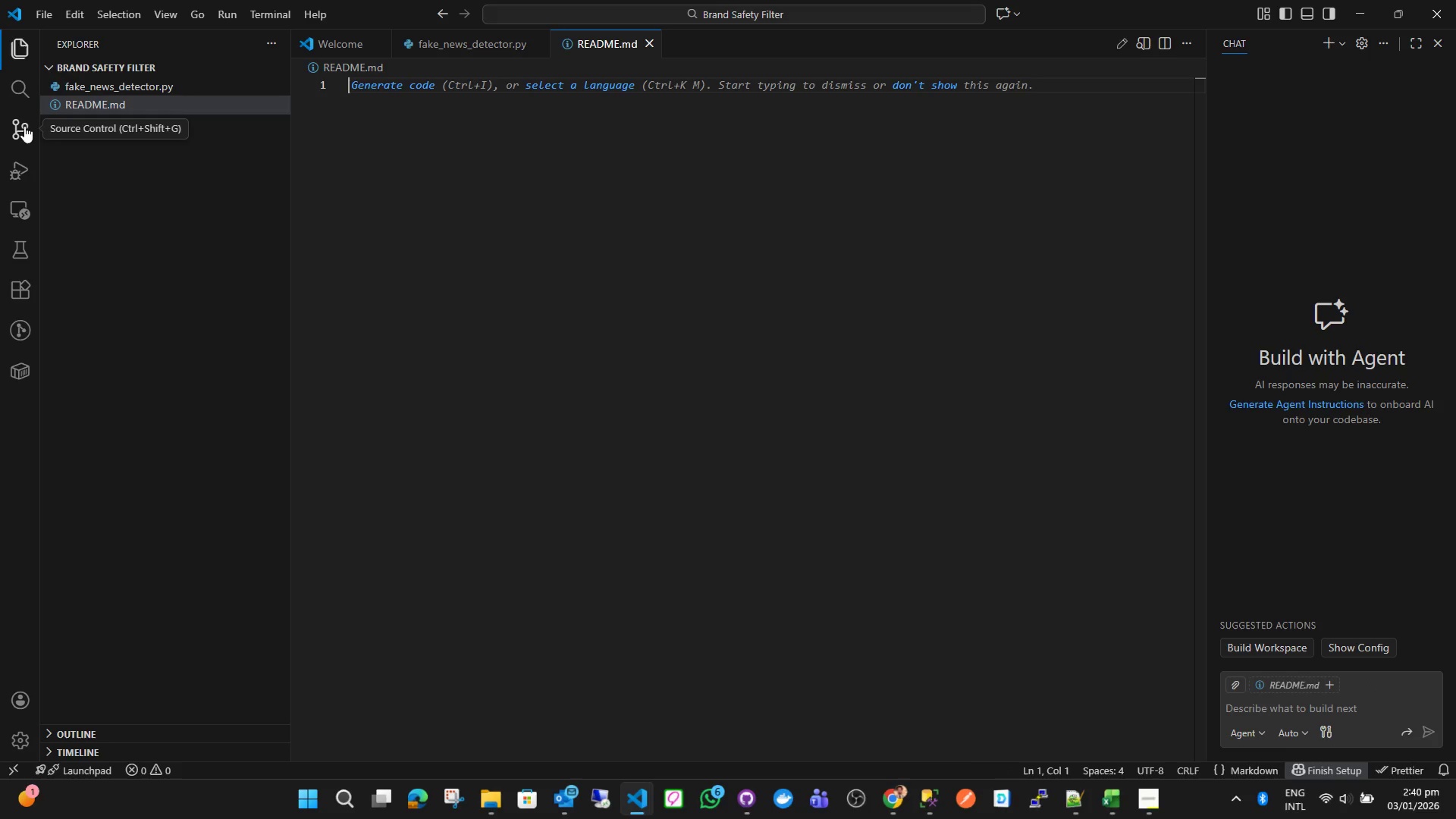 
left_click([546, 318])
 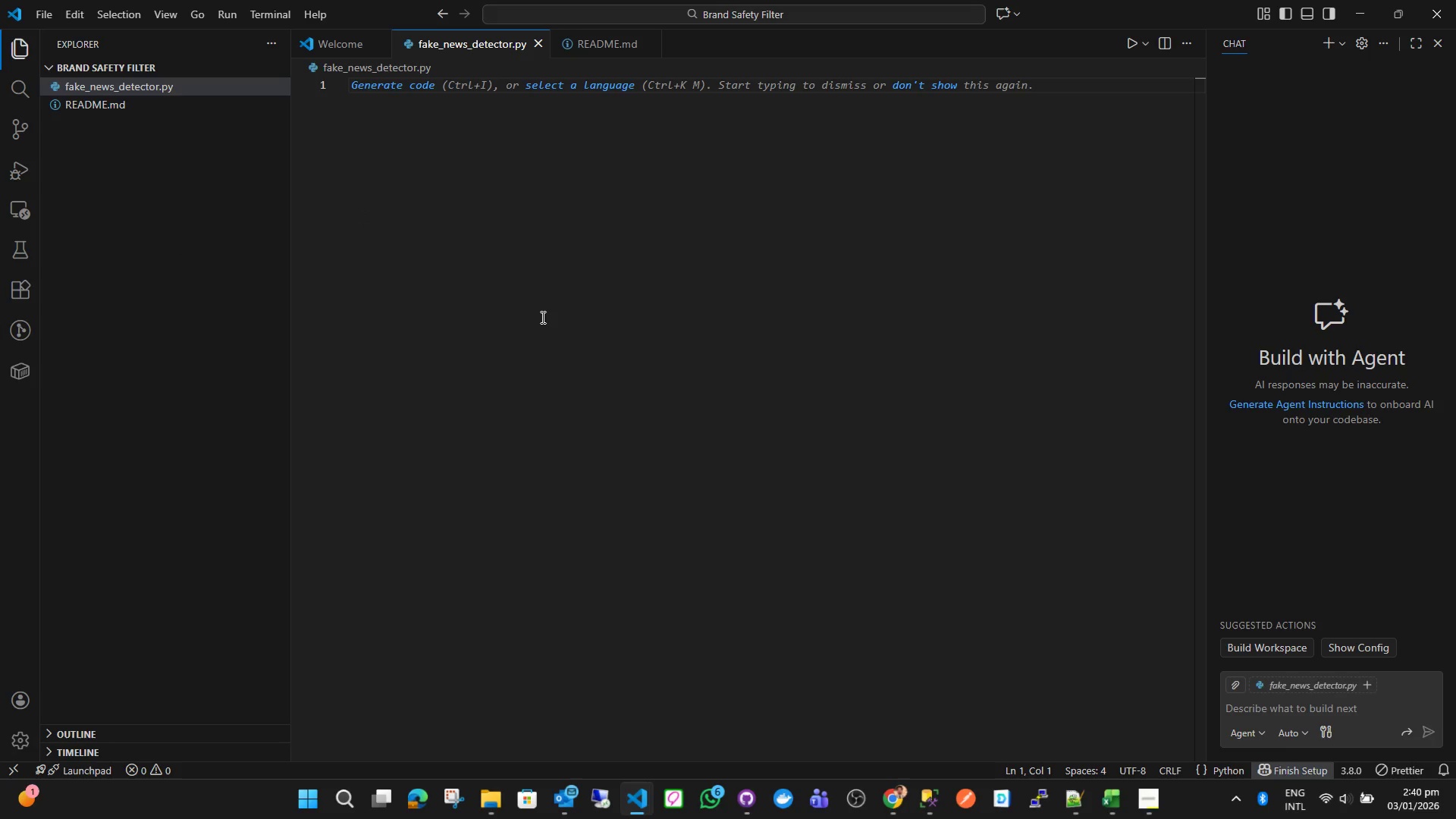 
key(Alt+AltLeft)
 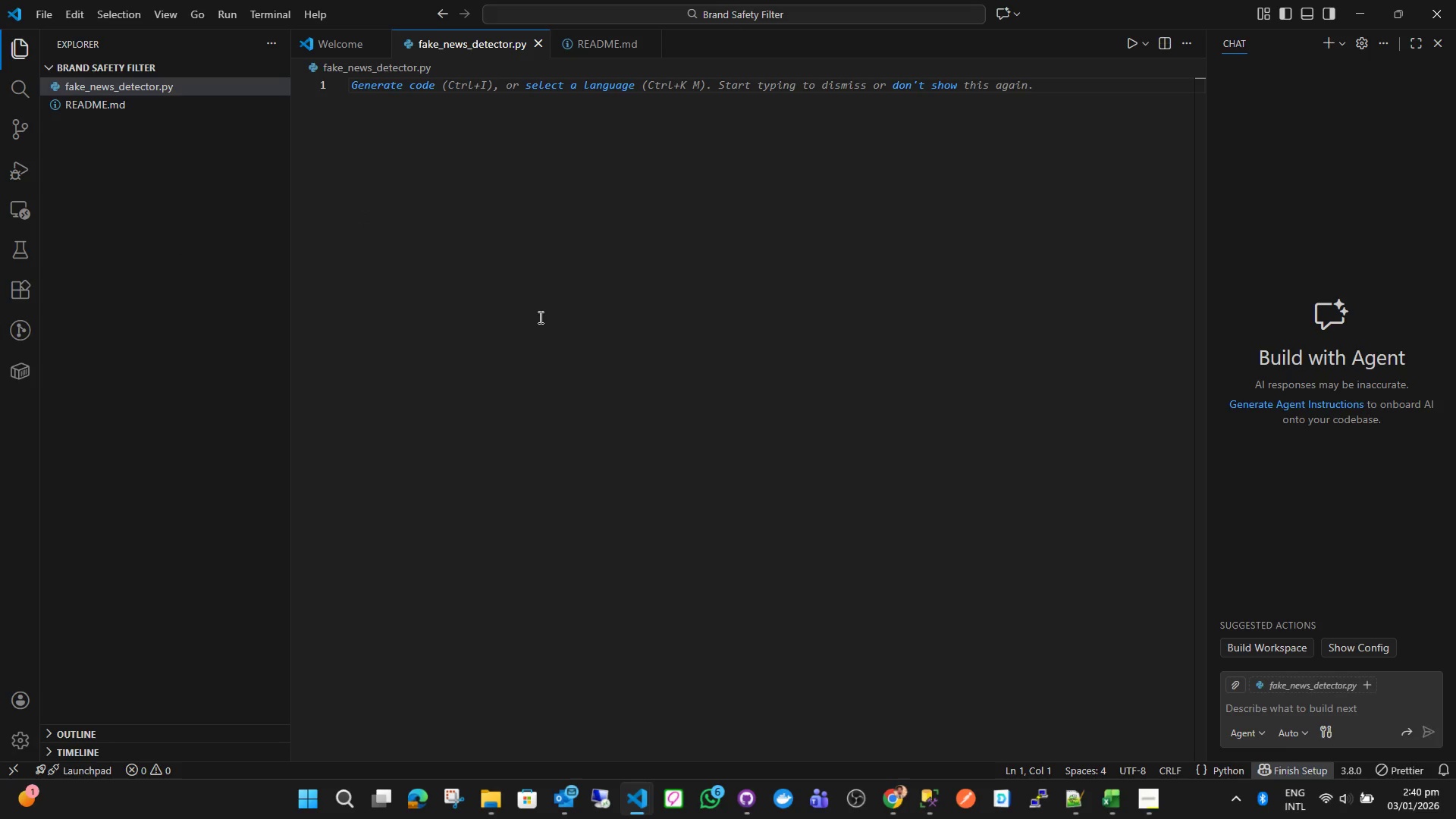 
key(Alt+Tab)